 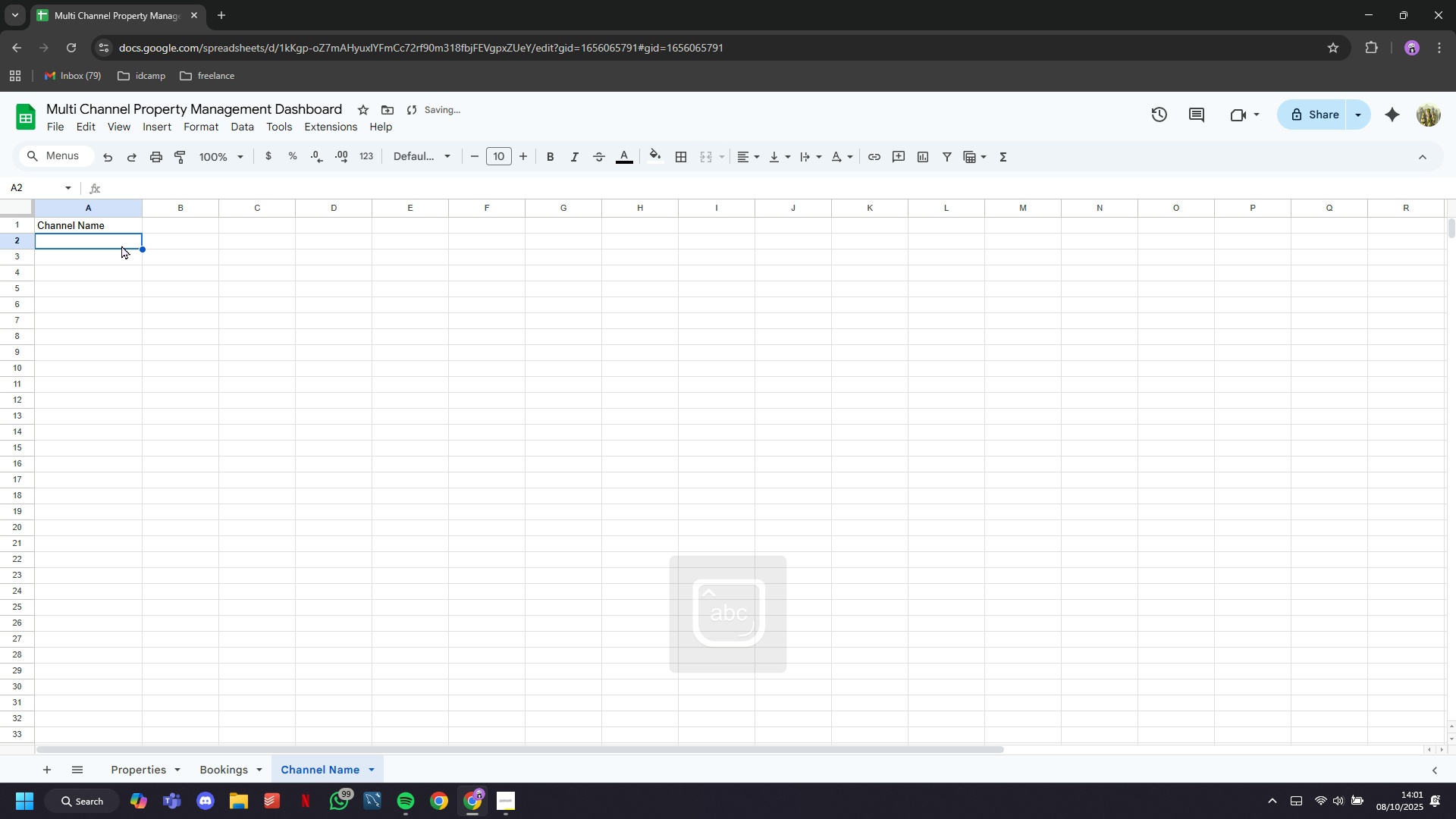 
type(Airbnb )
 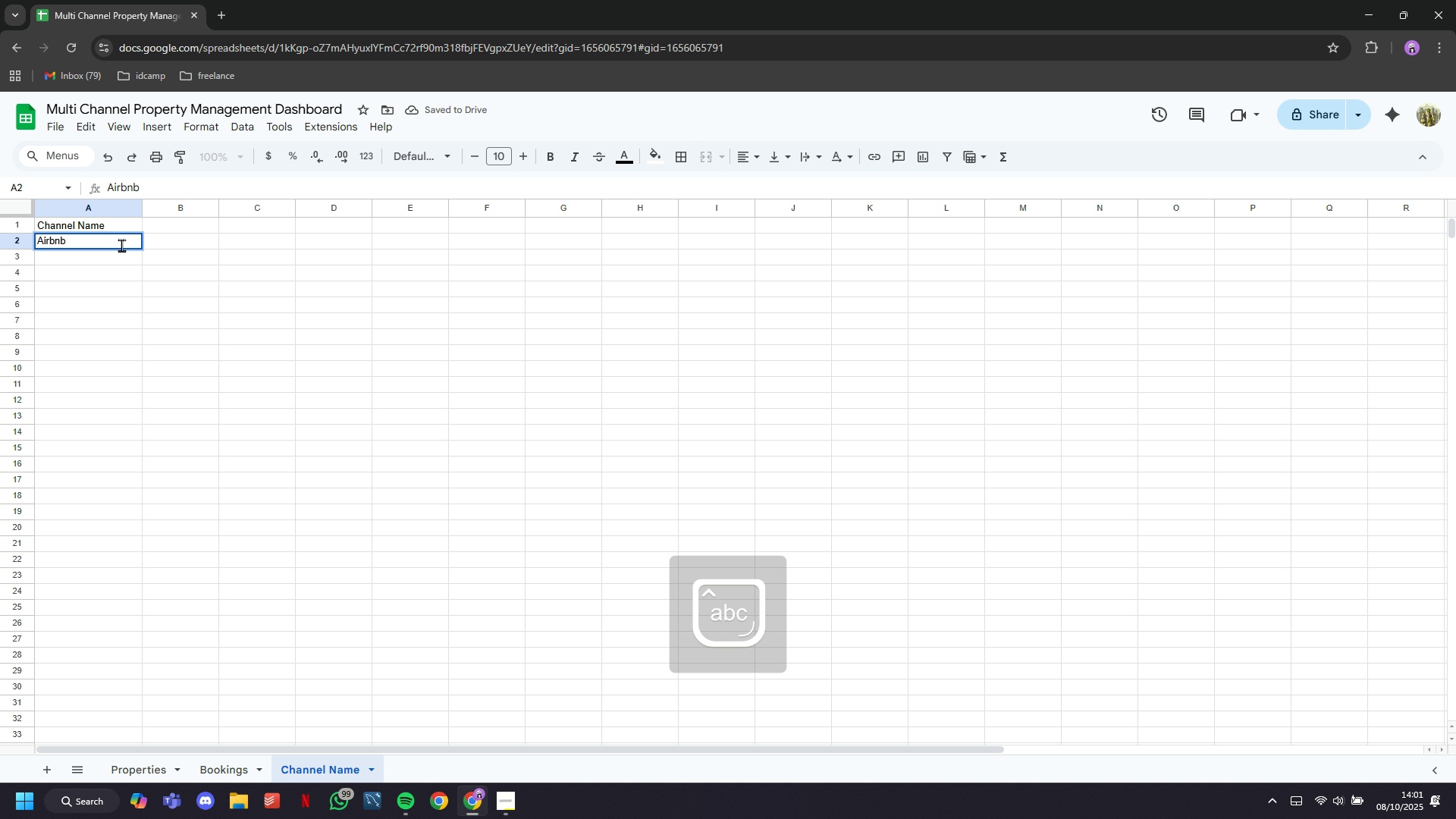 
key(Enter)
 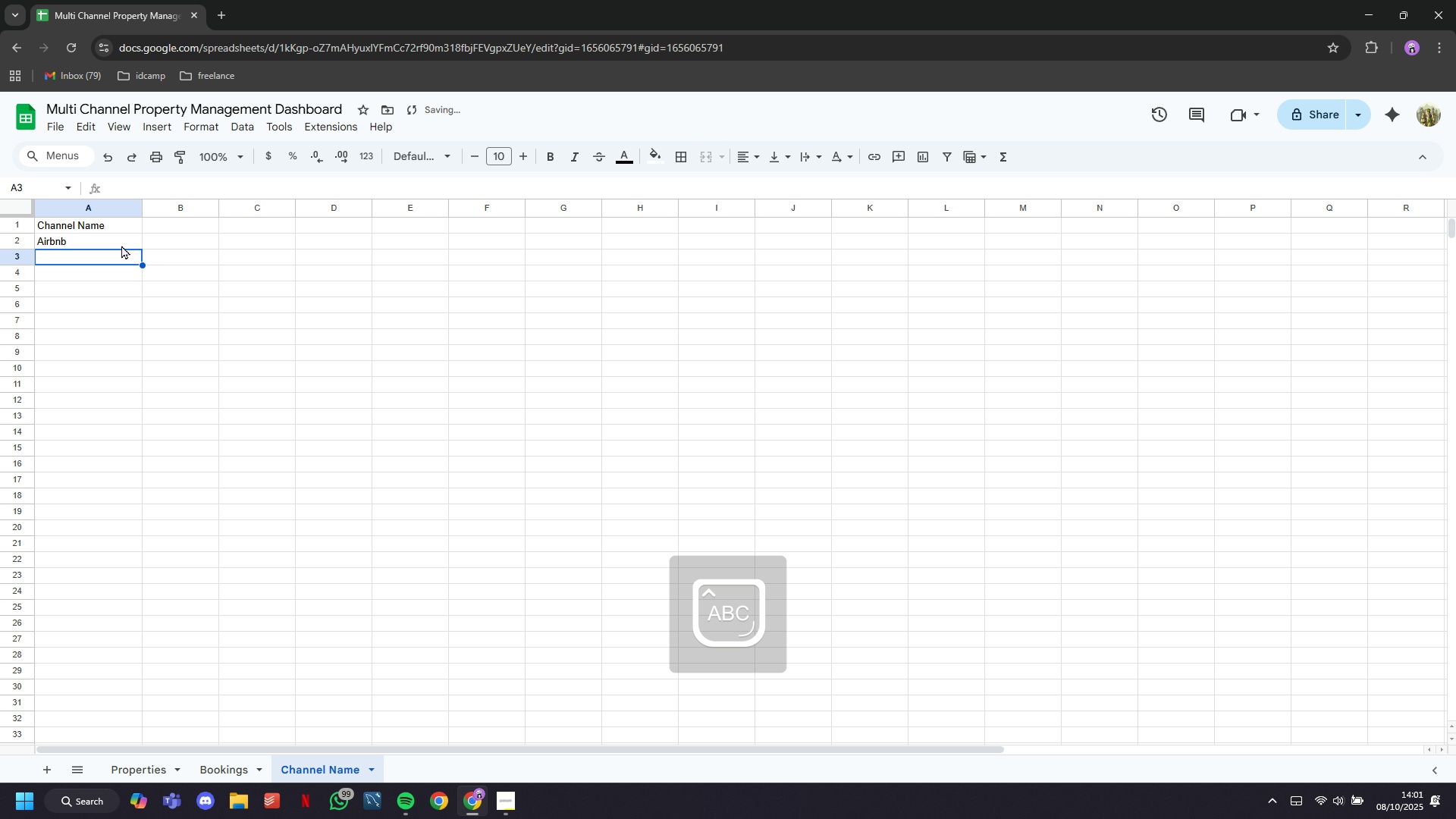 
type(A)
key(Backspace)
key(Backspace)
type(Booking.com)
 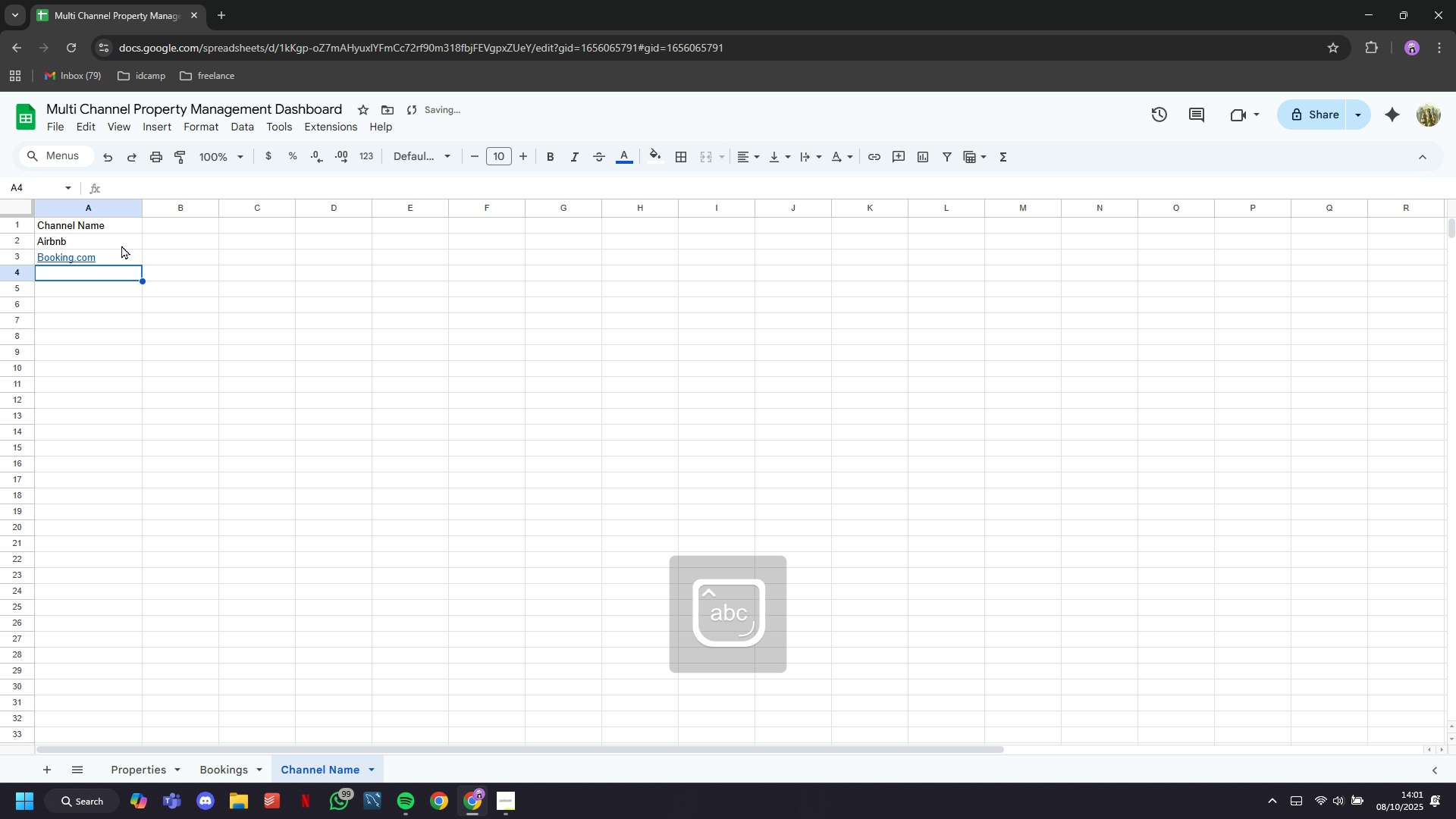 
key(Enter)
 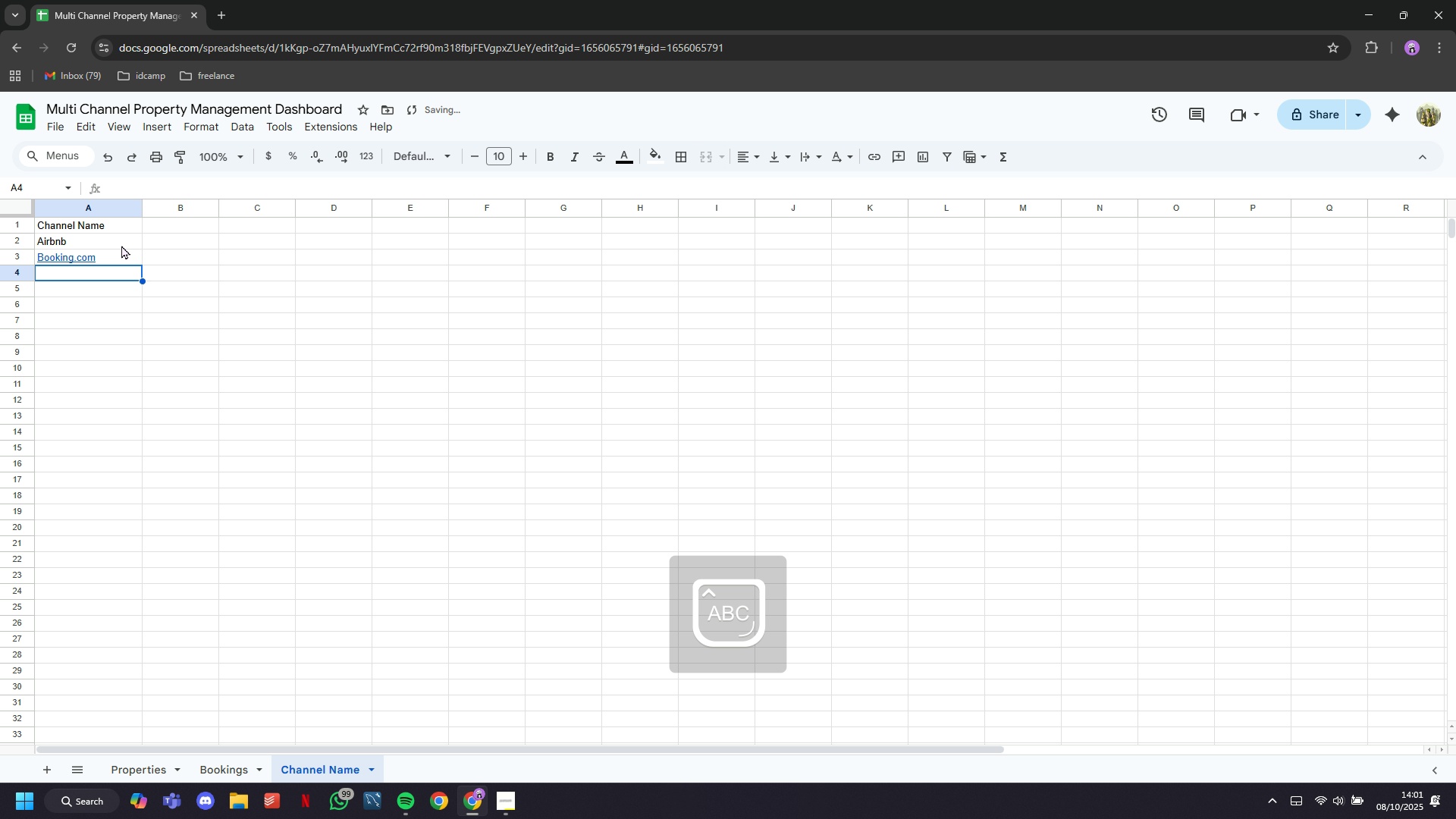 
type(D)
key(Backspace)
type(Expedia)
 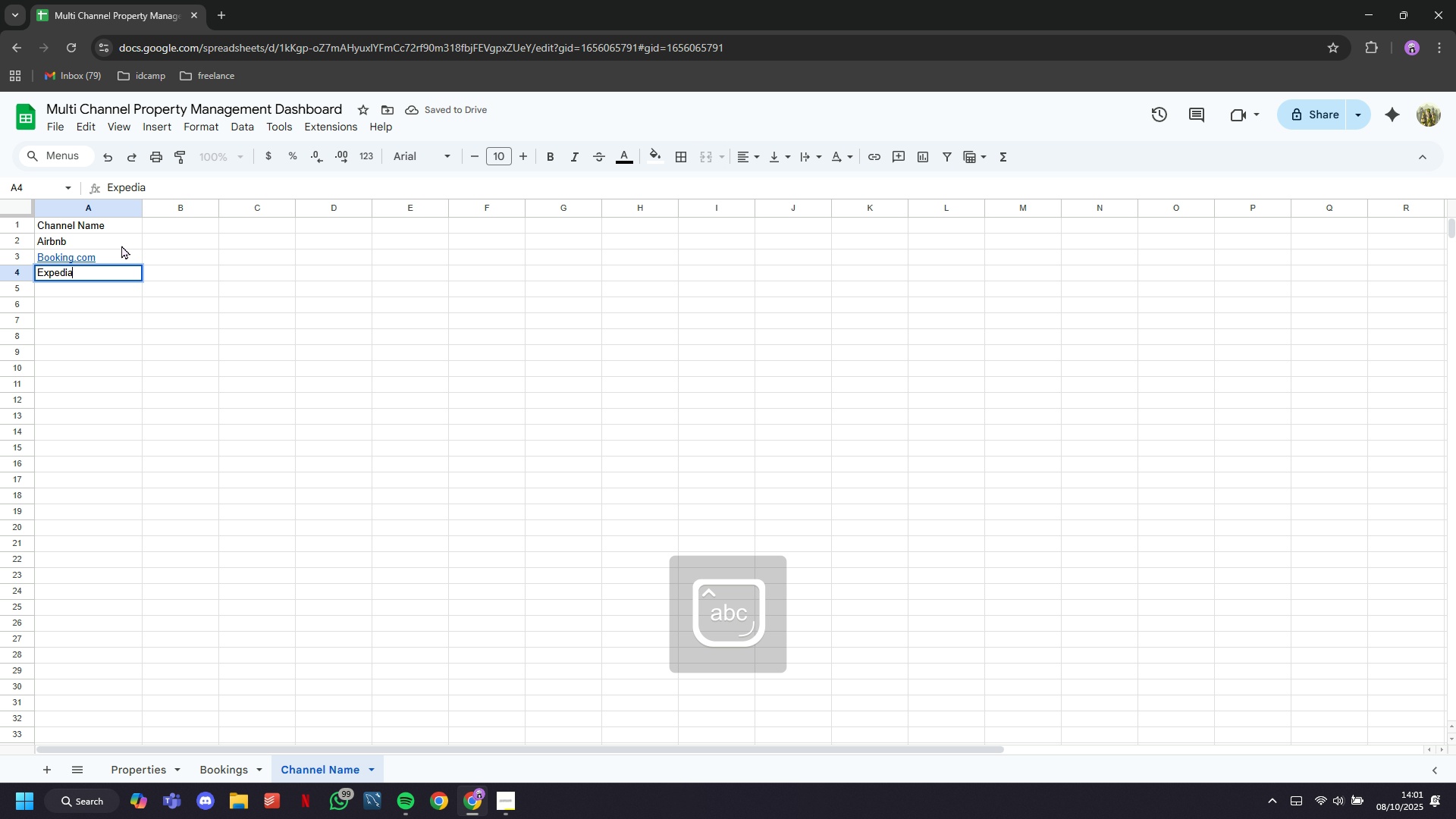 
key(Enter)
 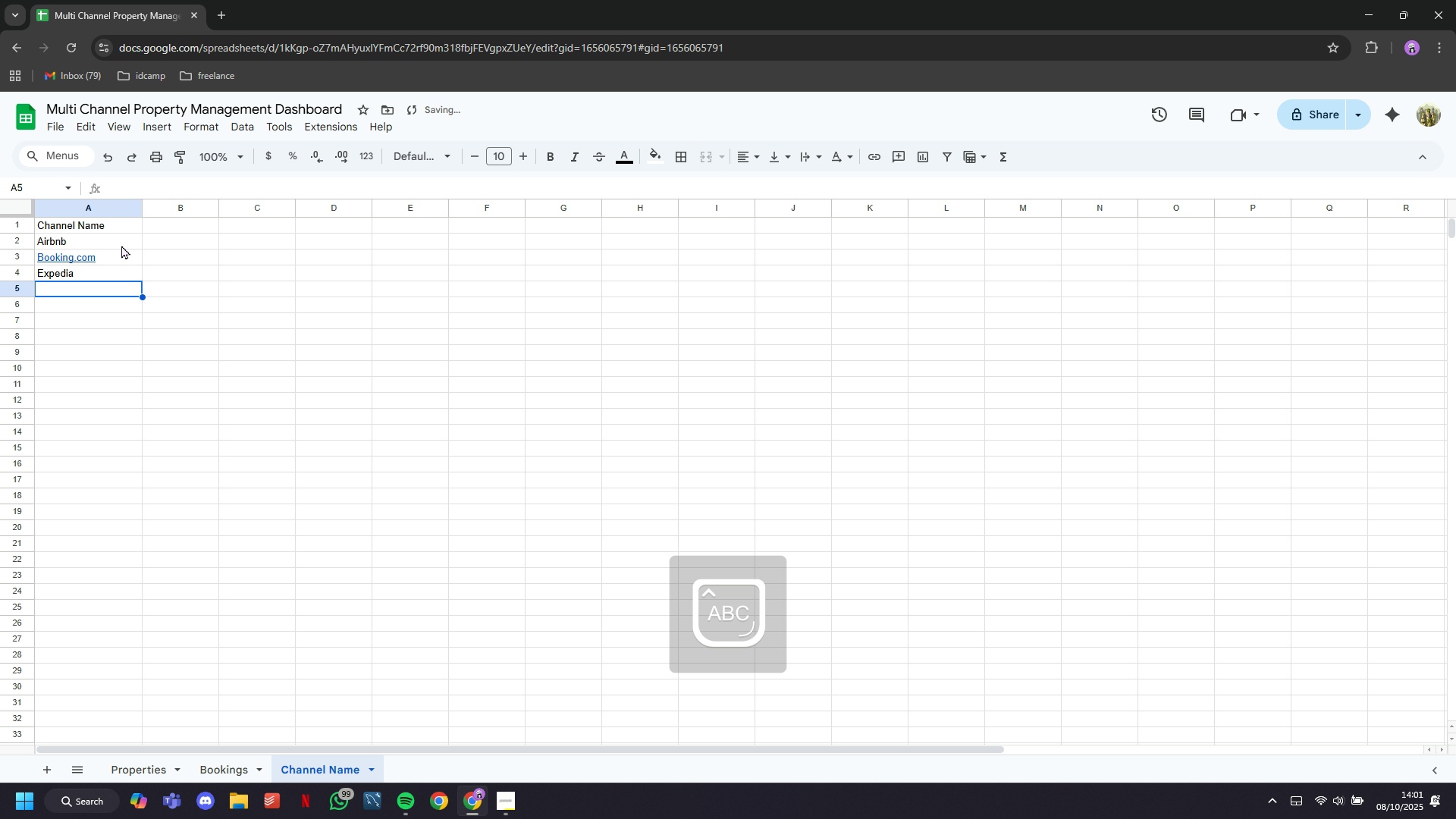 
type(VB)
key(Backspace)
type(RBO)
 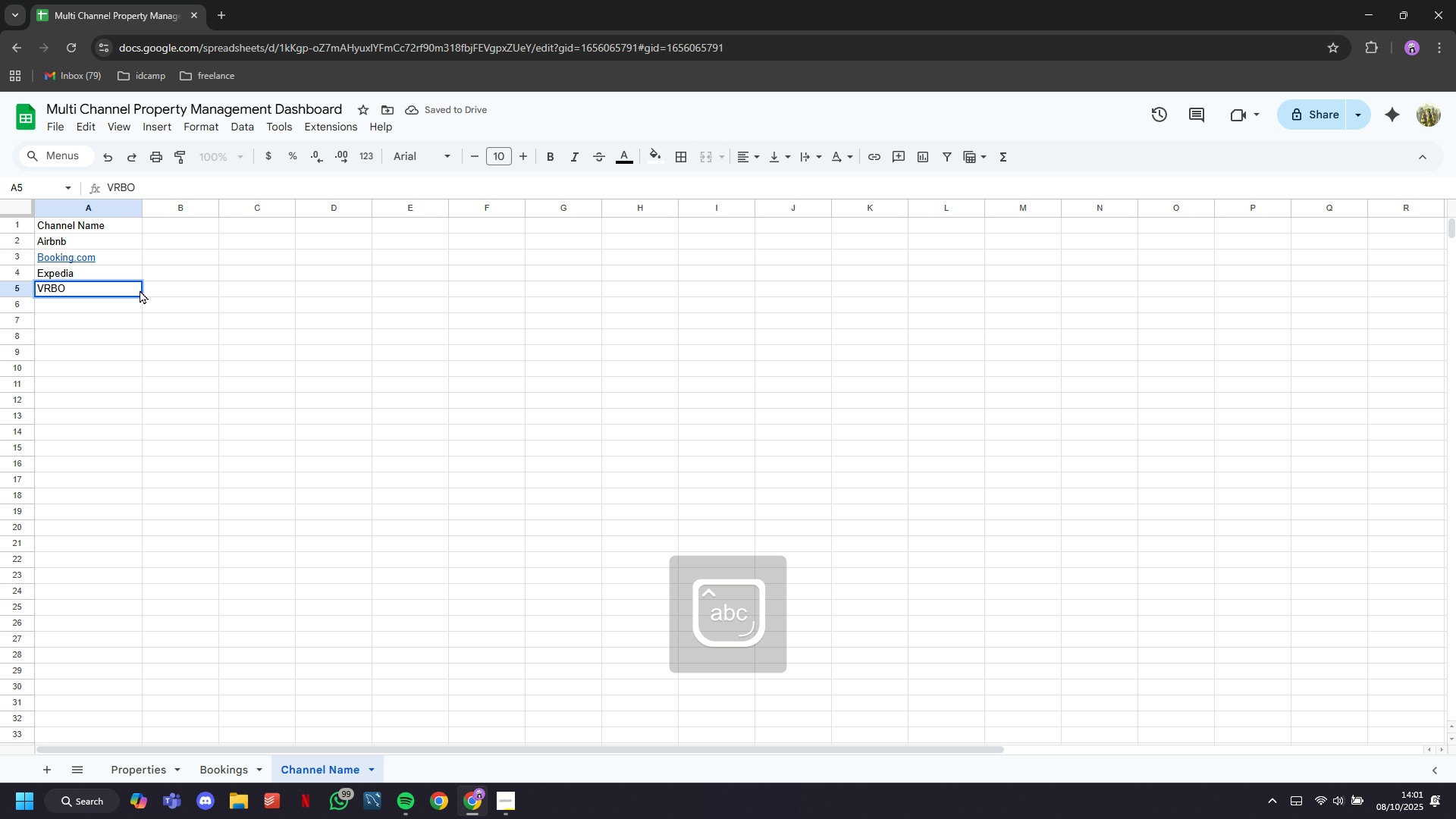 
left_click([140, 290])
 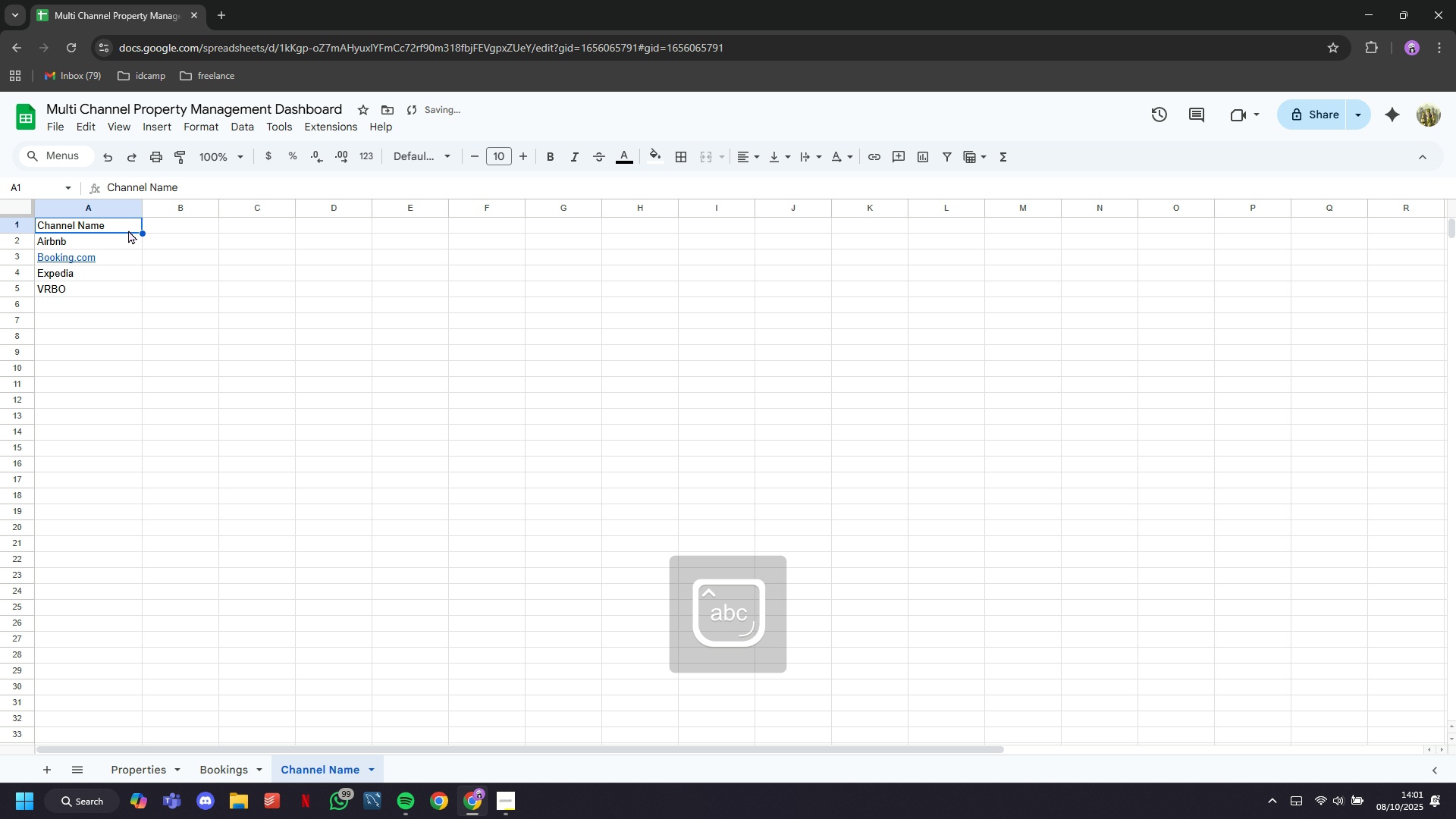 
left_click([128, 230])
 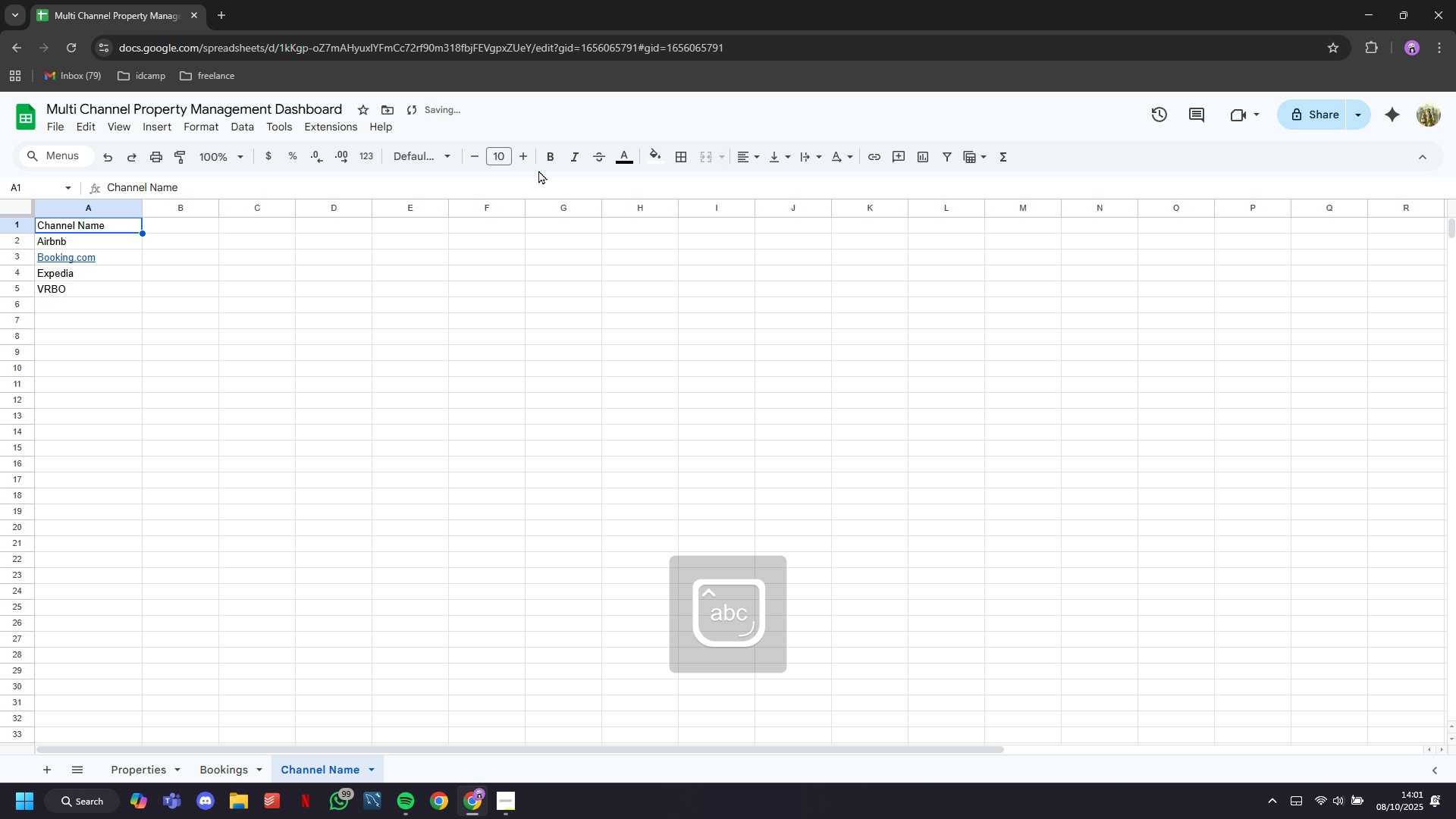 
left_click([549, 162])
 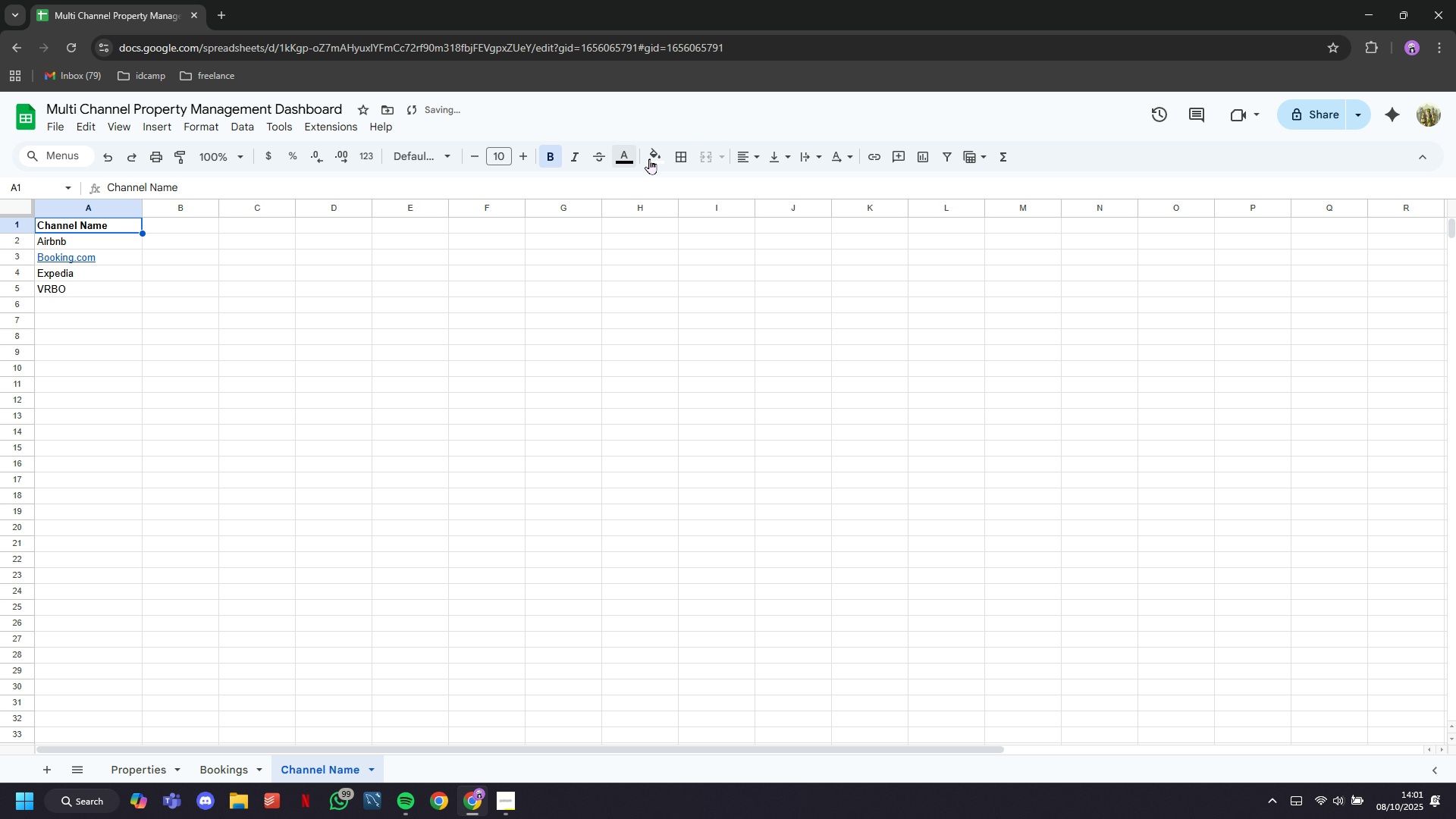 
left_click([656, 158])
 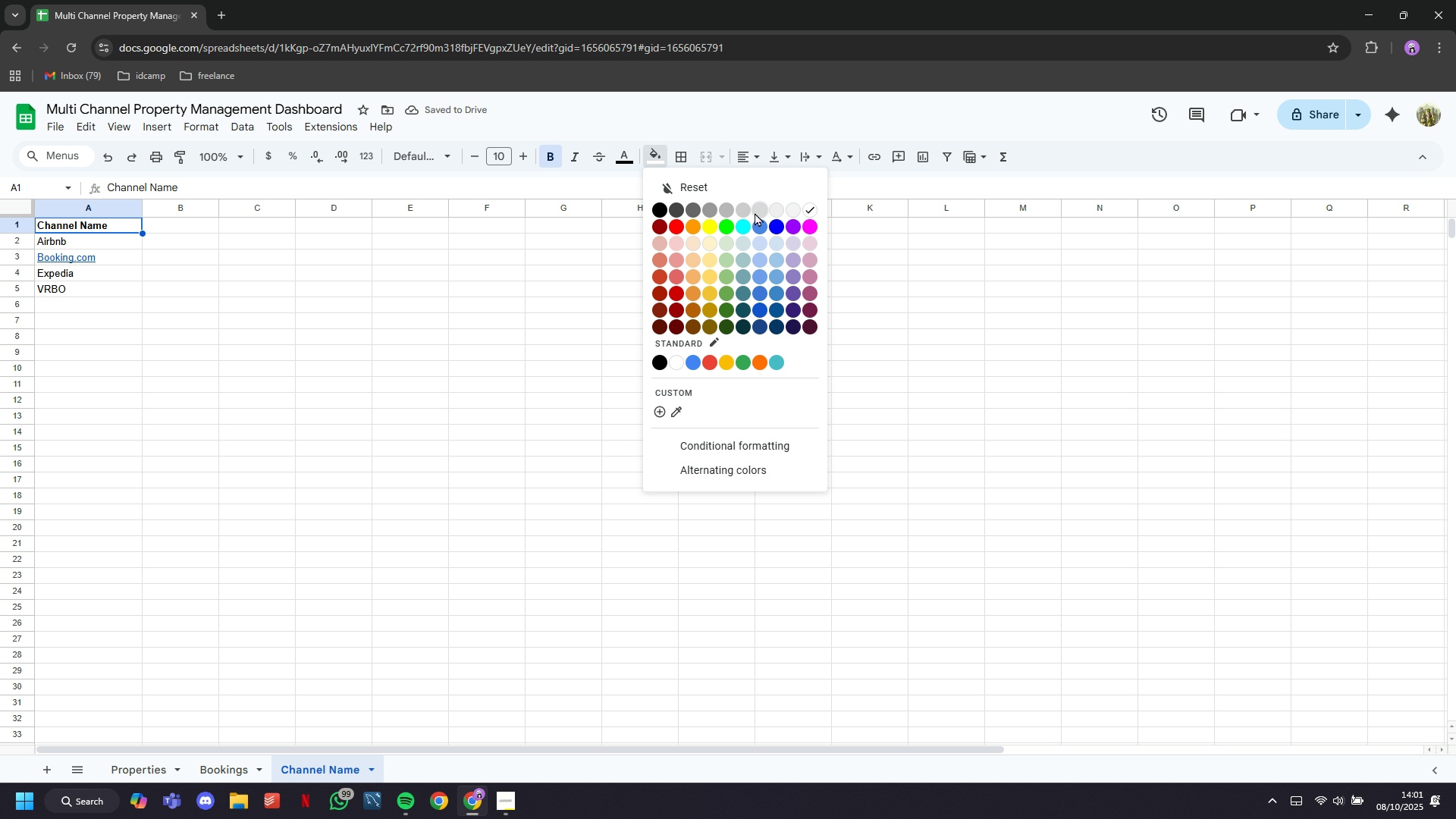 
left_click([755, 212])
 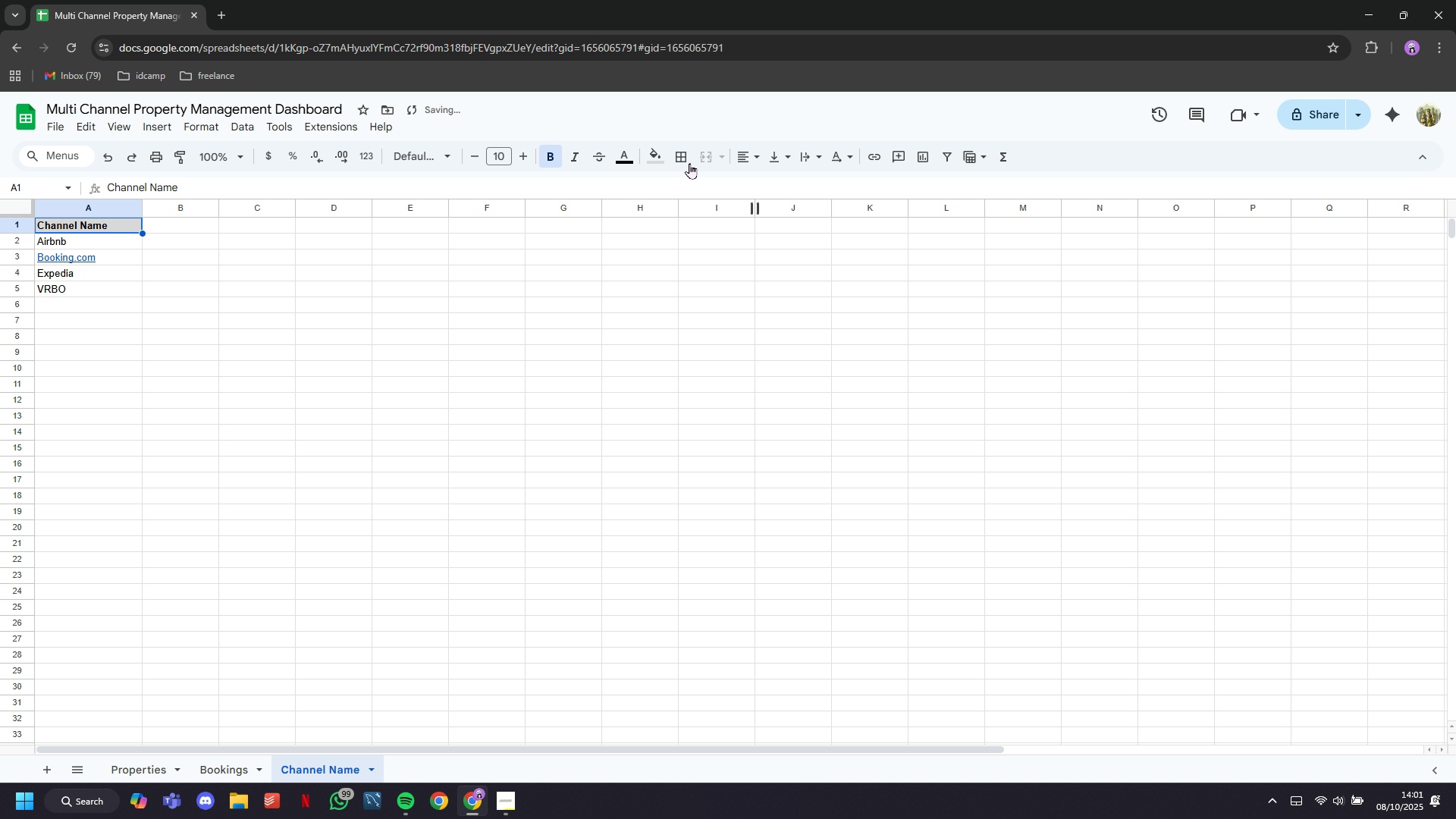 
left_click([666, 159])
 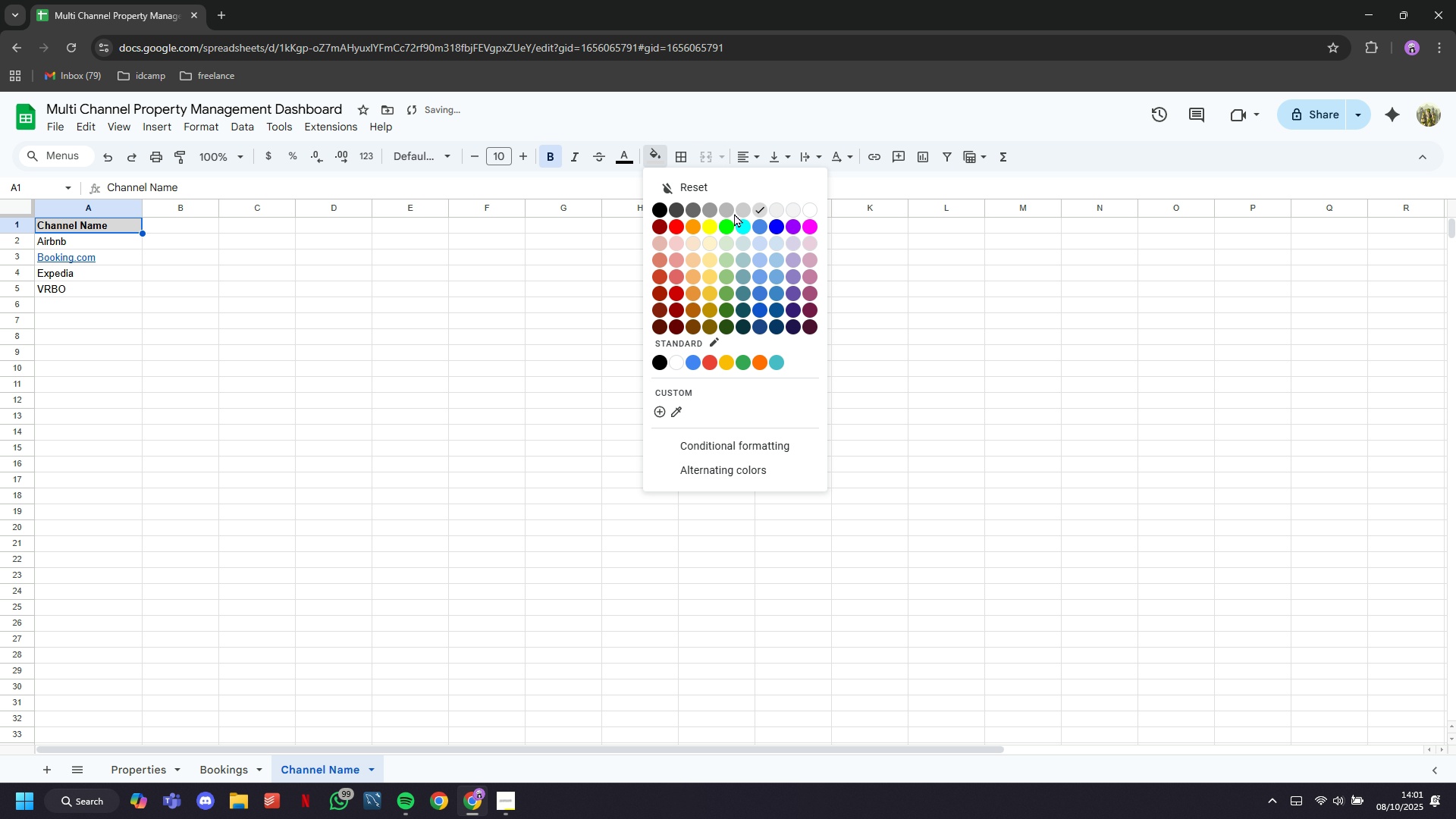 
left_click([734, 213])
 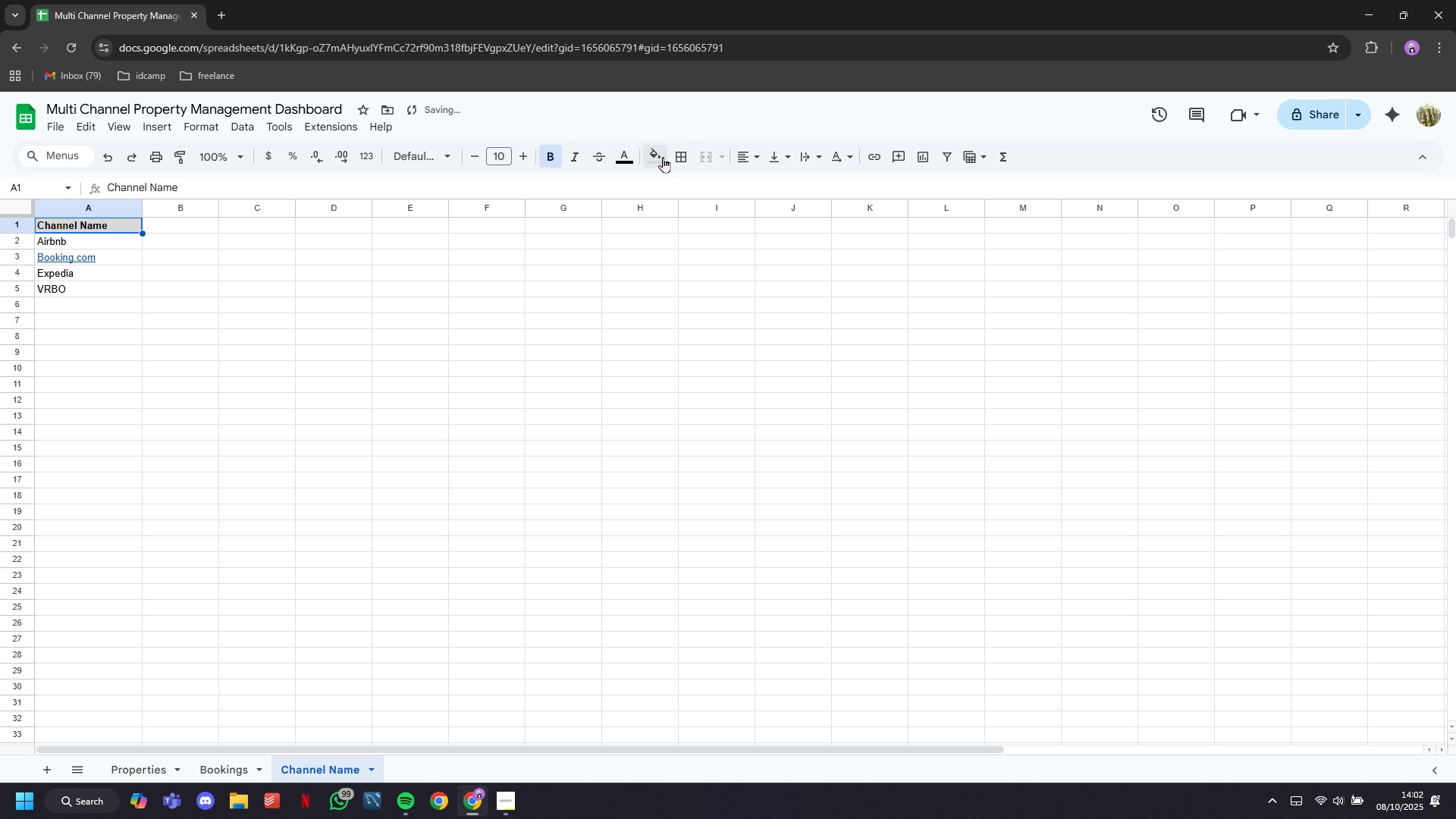 
left_click([663, 157])
 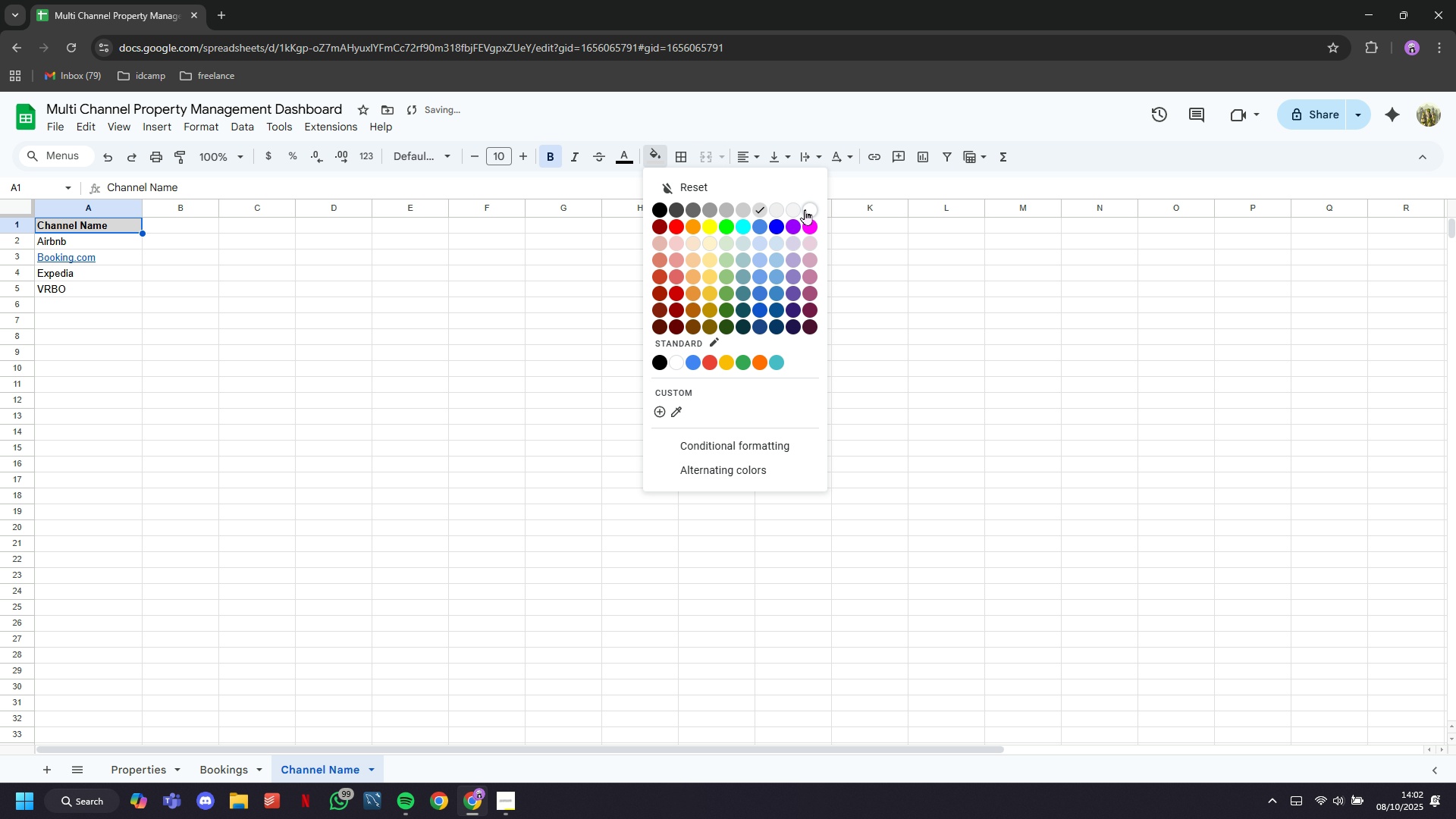 
left_click([805, 209])
 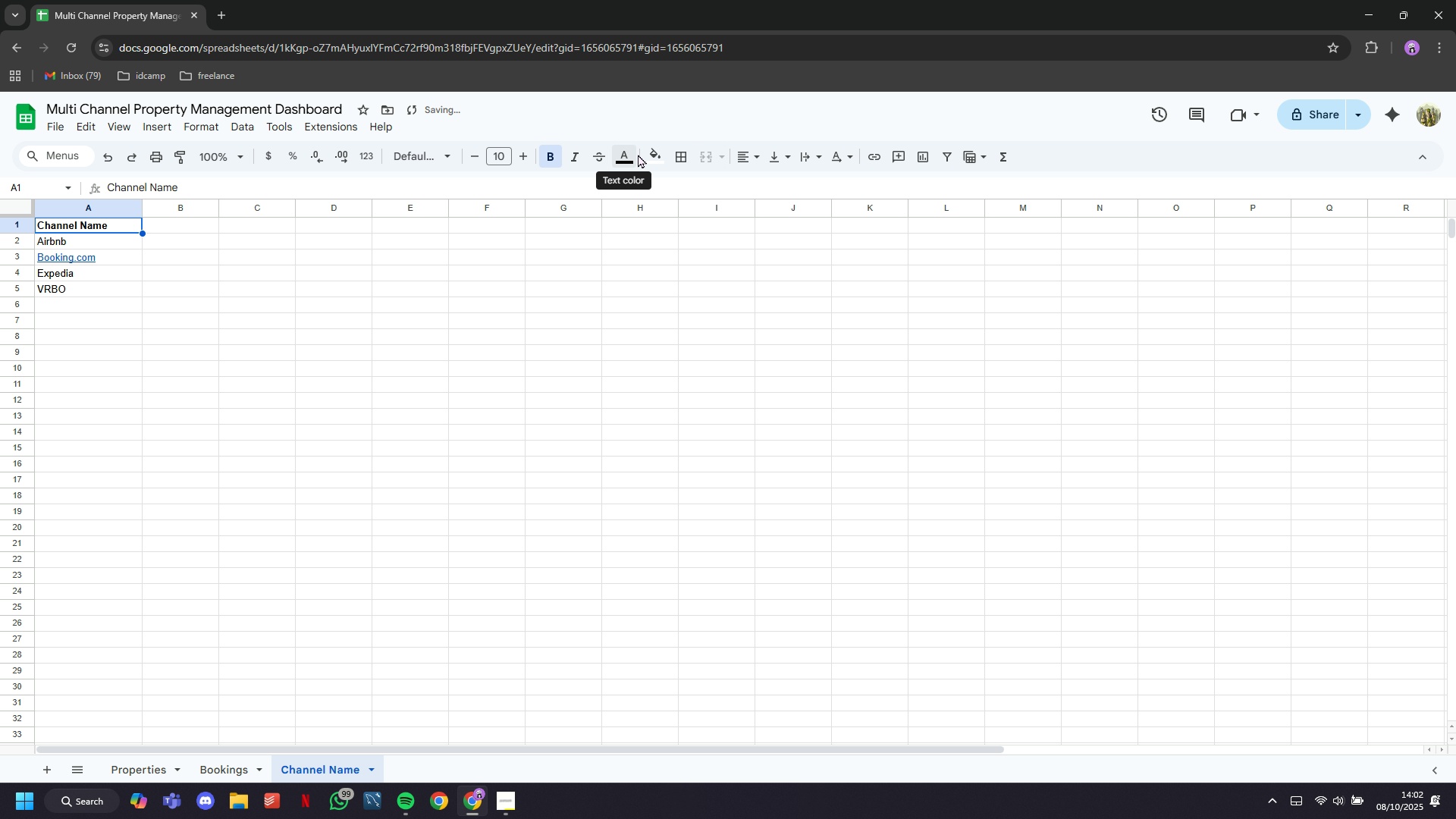 
left_click([646, 155])
 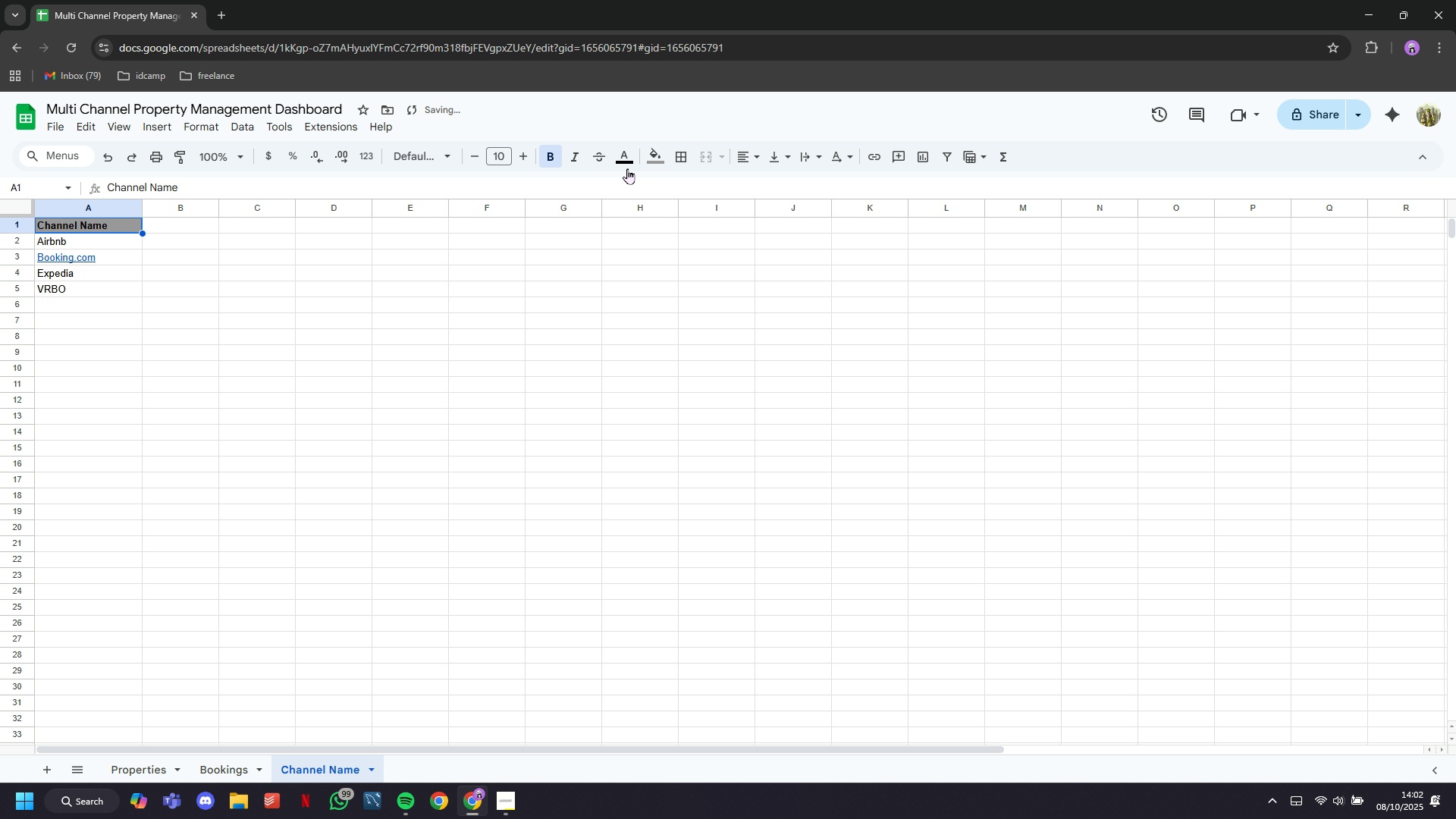 
left_click([626, 165])
 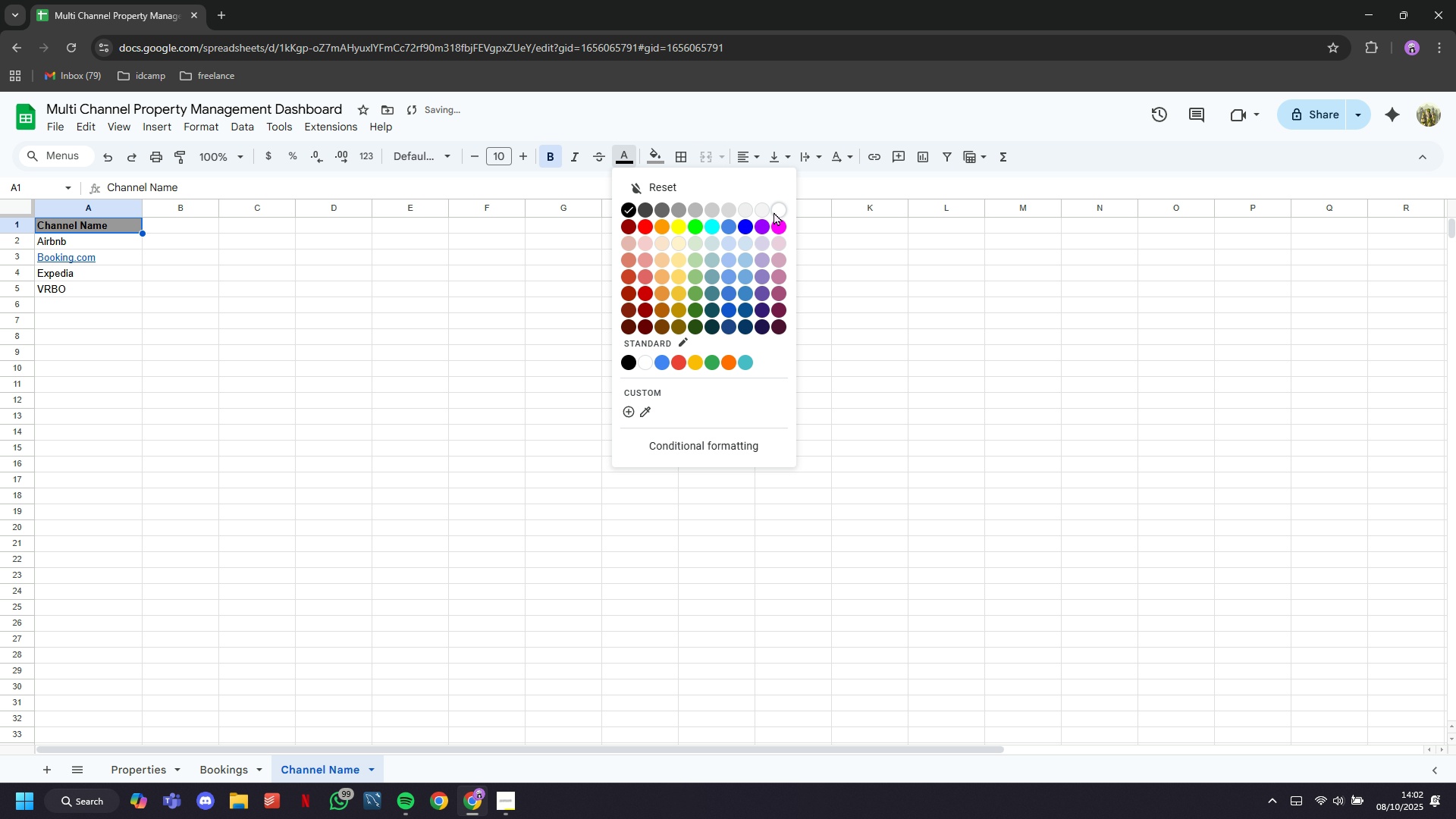 
left_click([774, 212])
 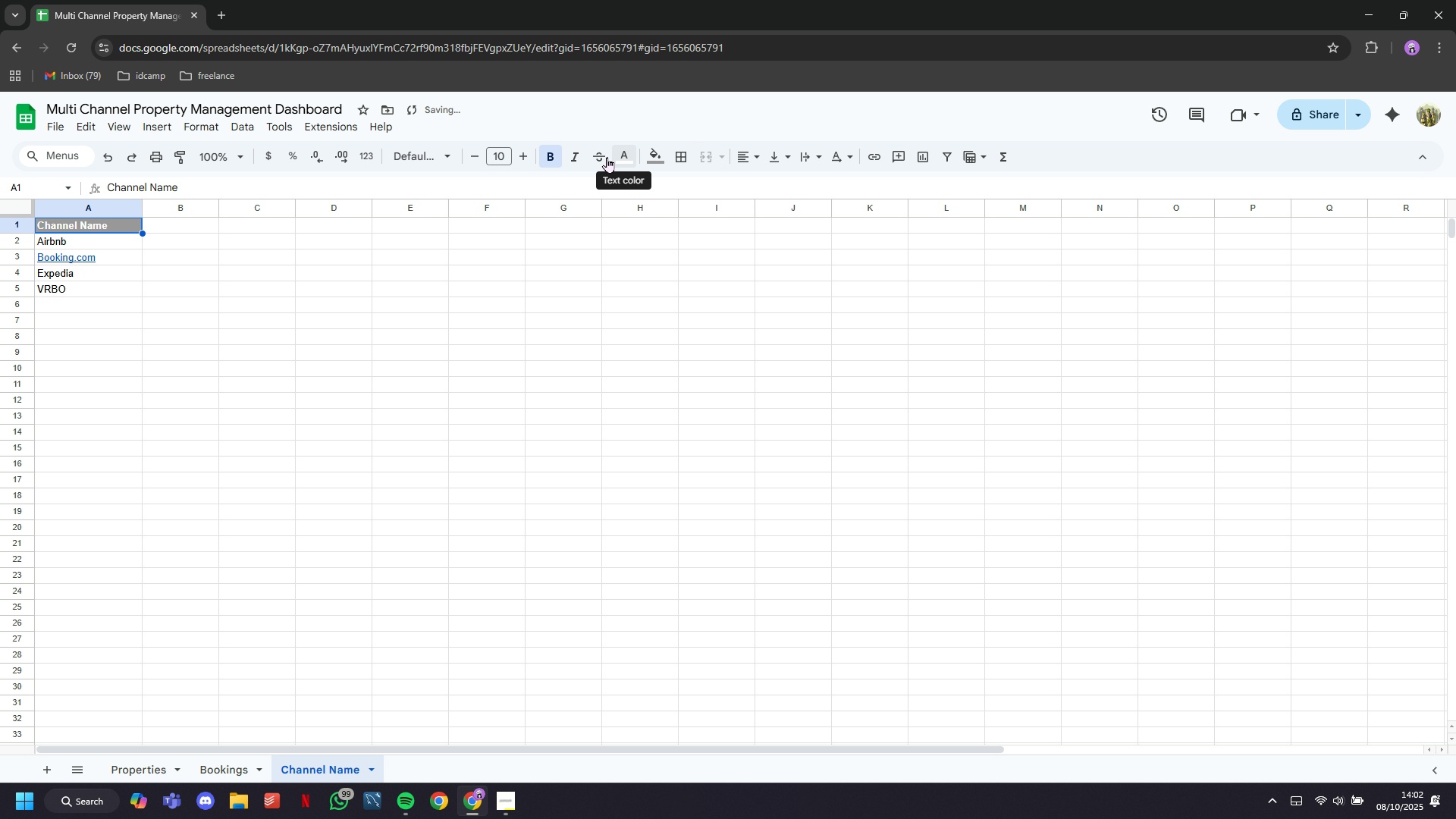 
left_click([664, 159])
 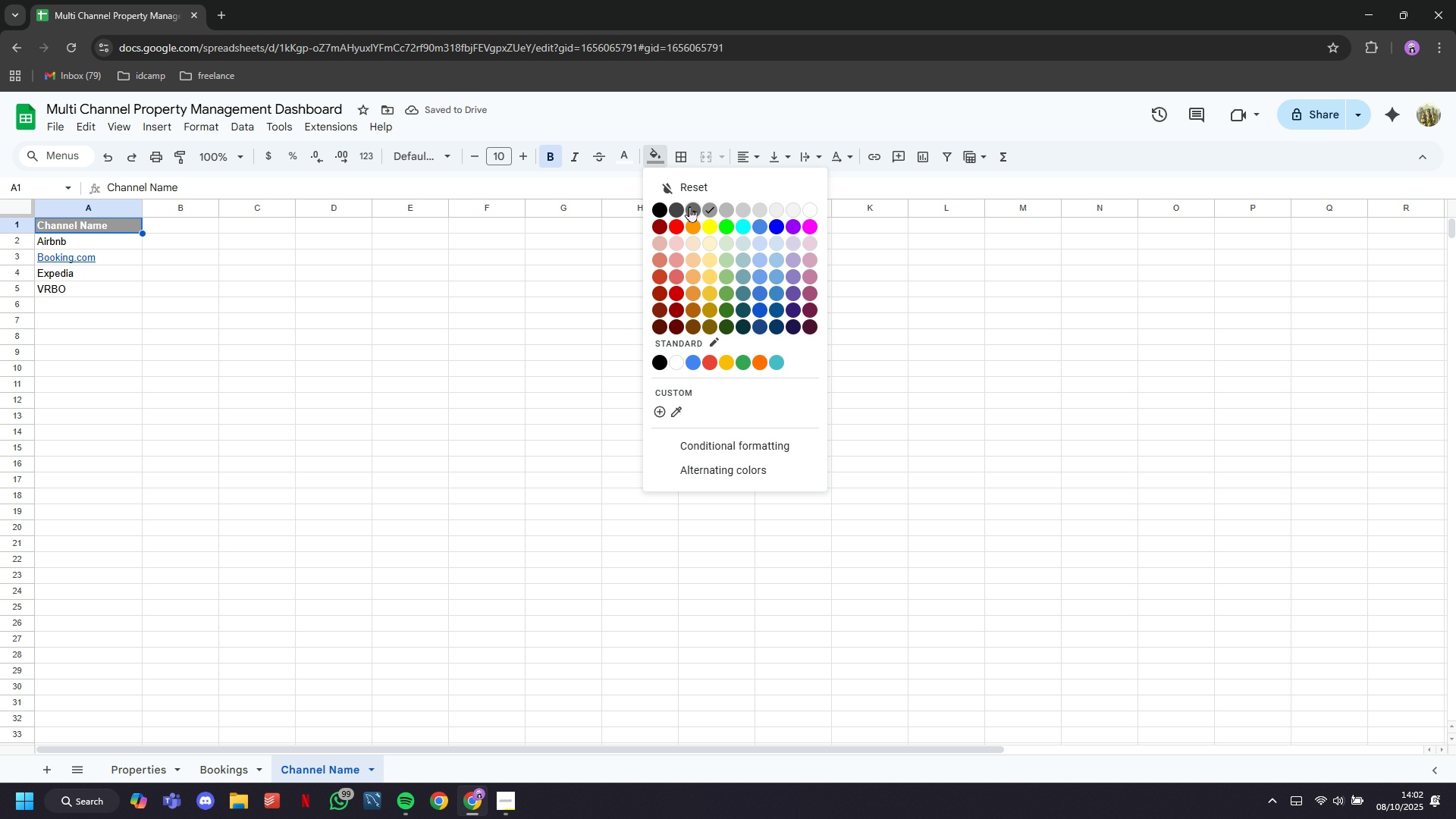 
left_click([689, 206])
 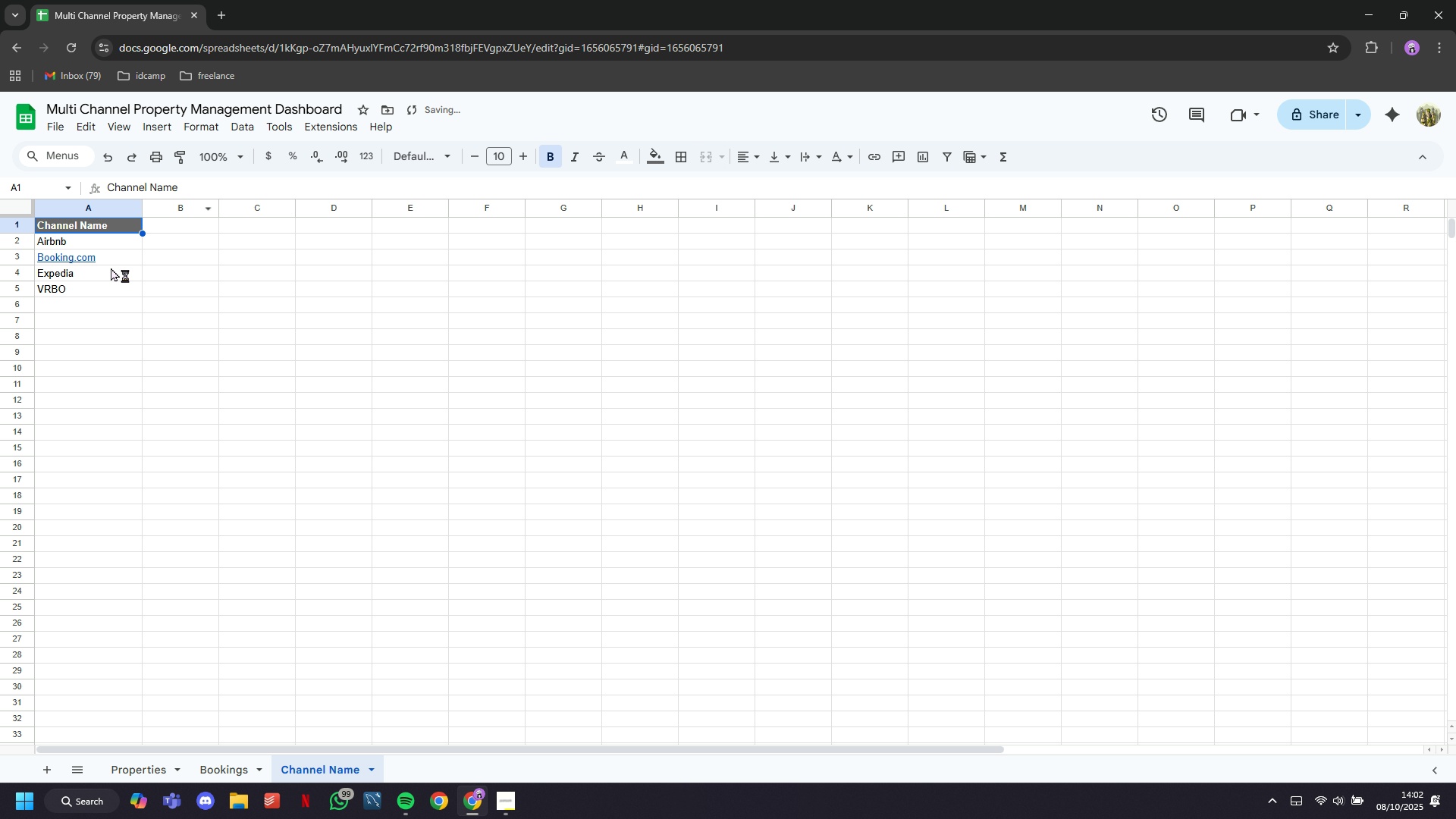 
left_click([117, 317])
 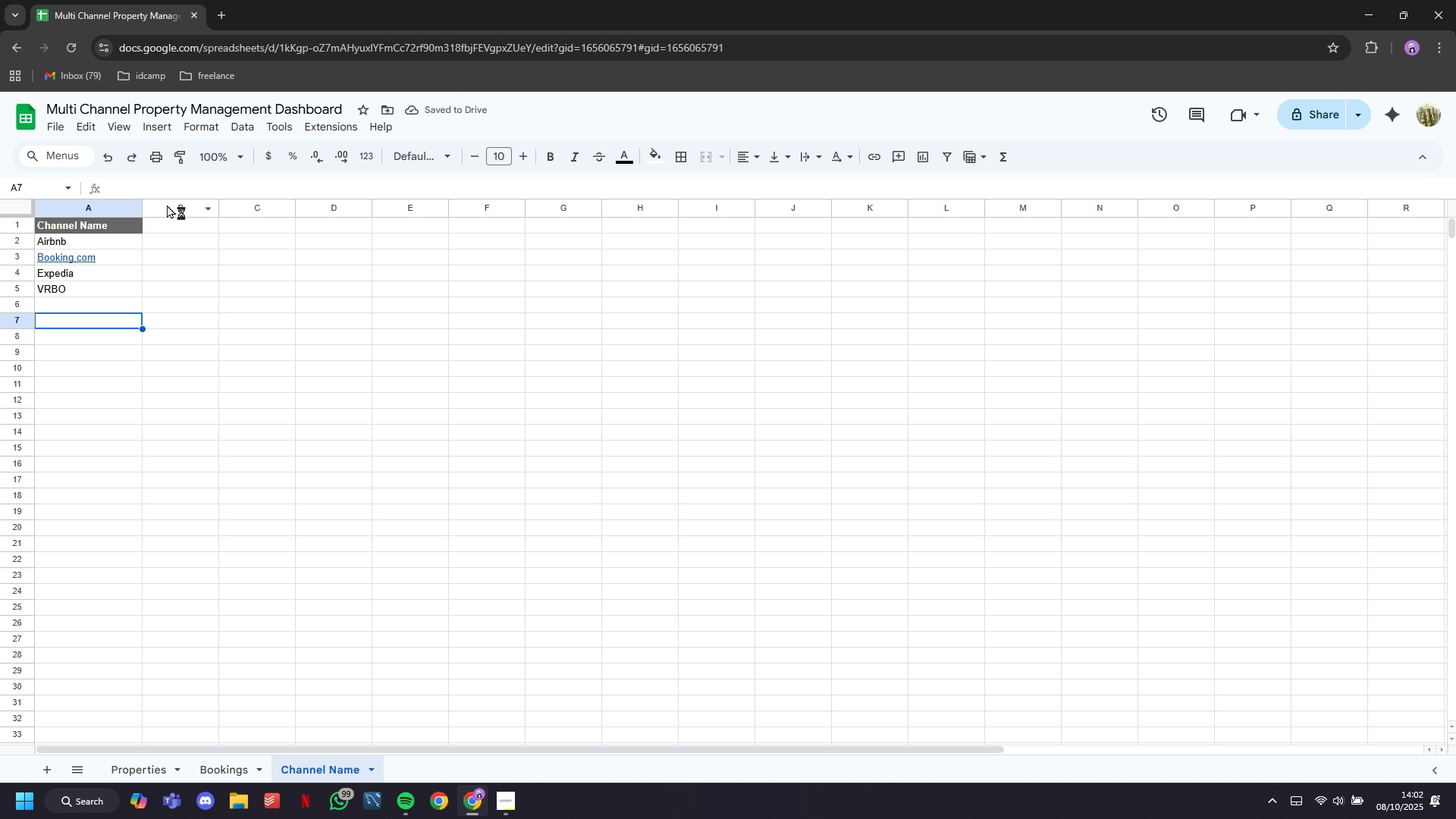 
left_click([167, 205])